 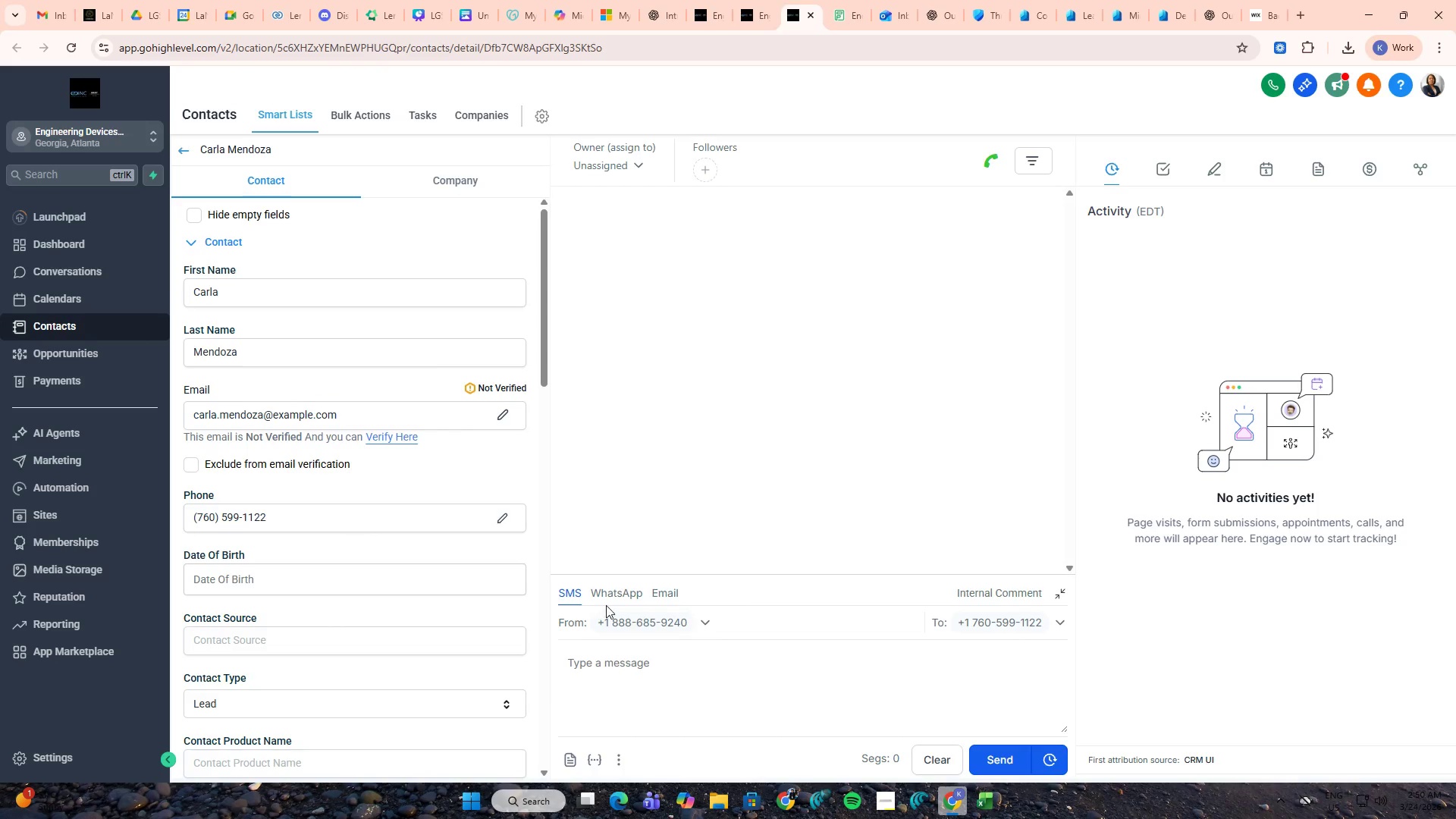 
key(Alt+Tab)
 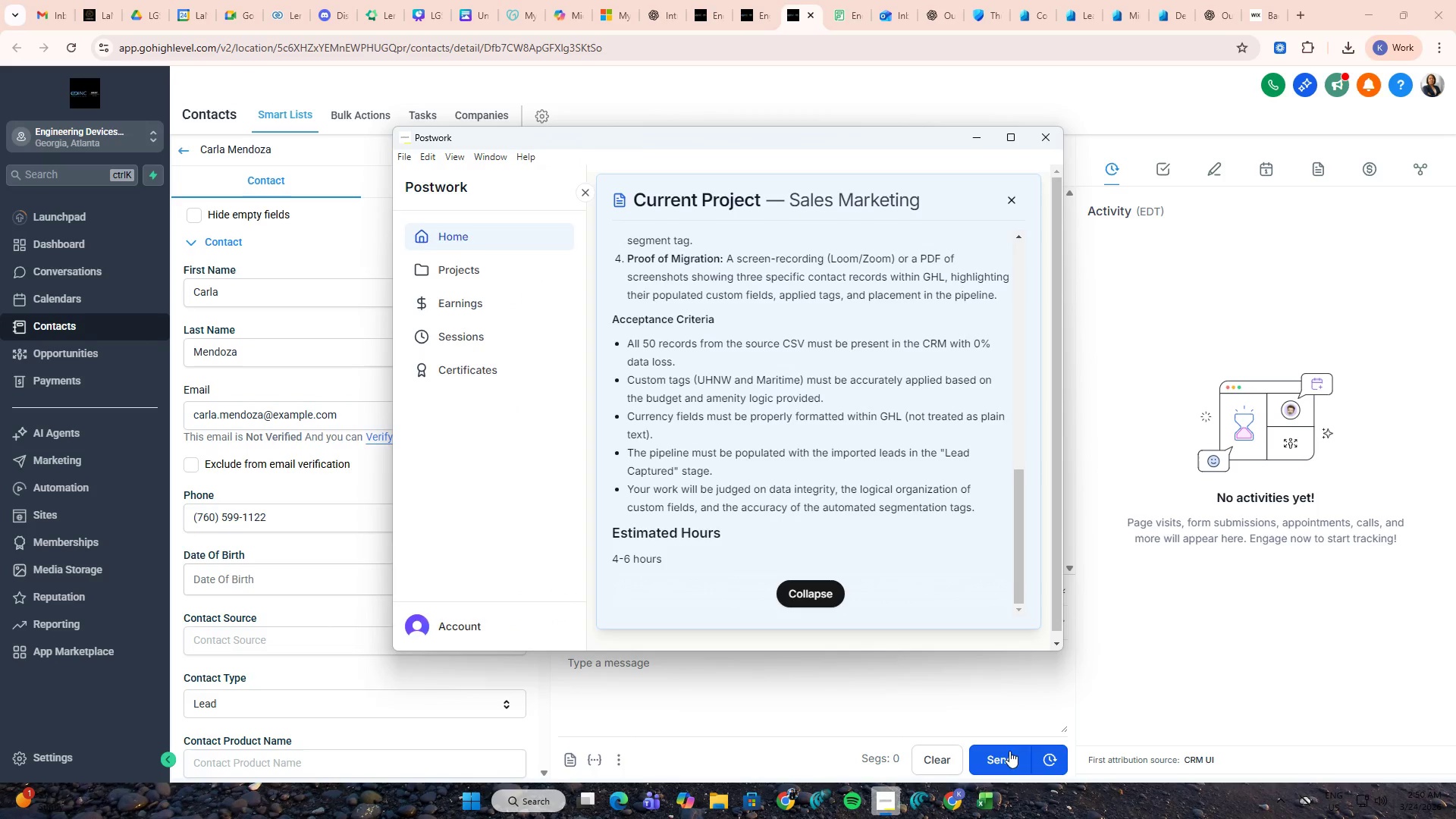 
left_click([986, 807])
 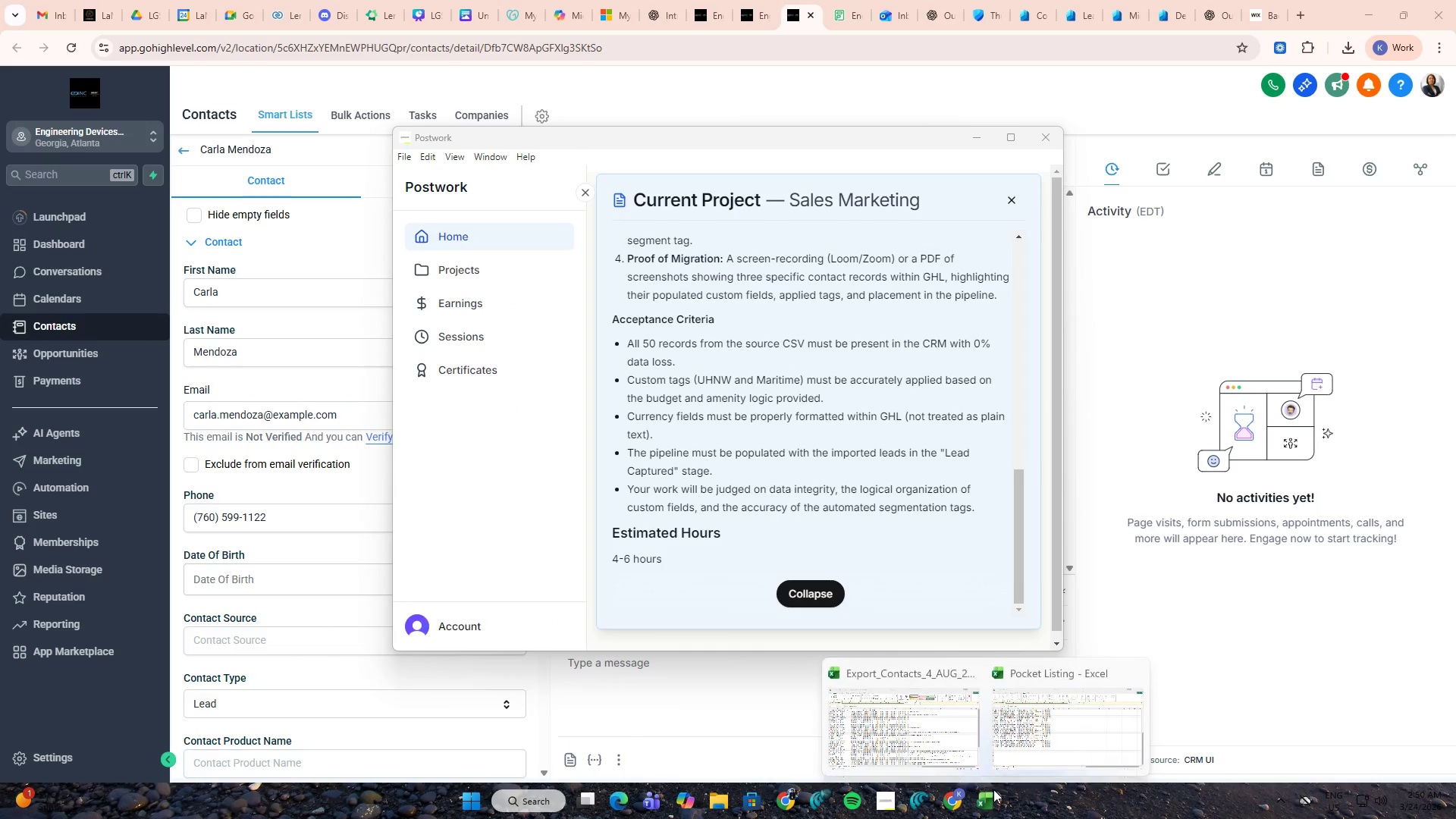 
left_click([1025, 742])
 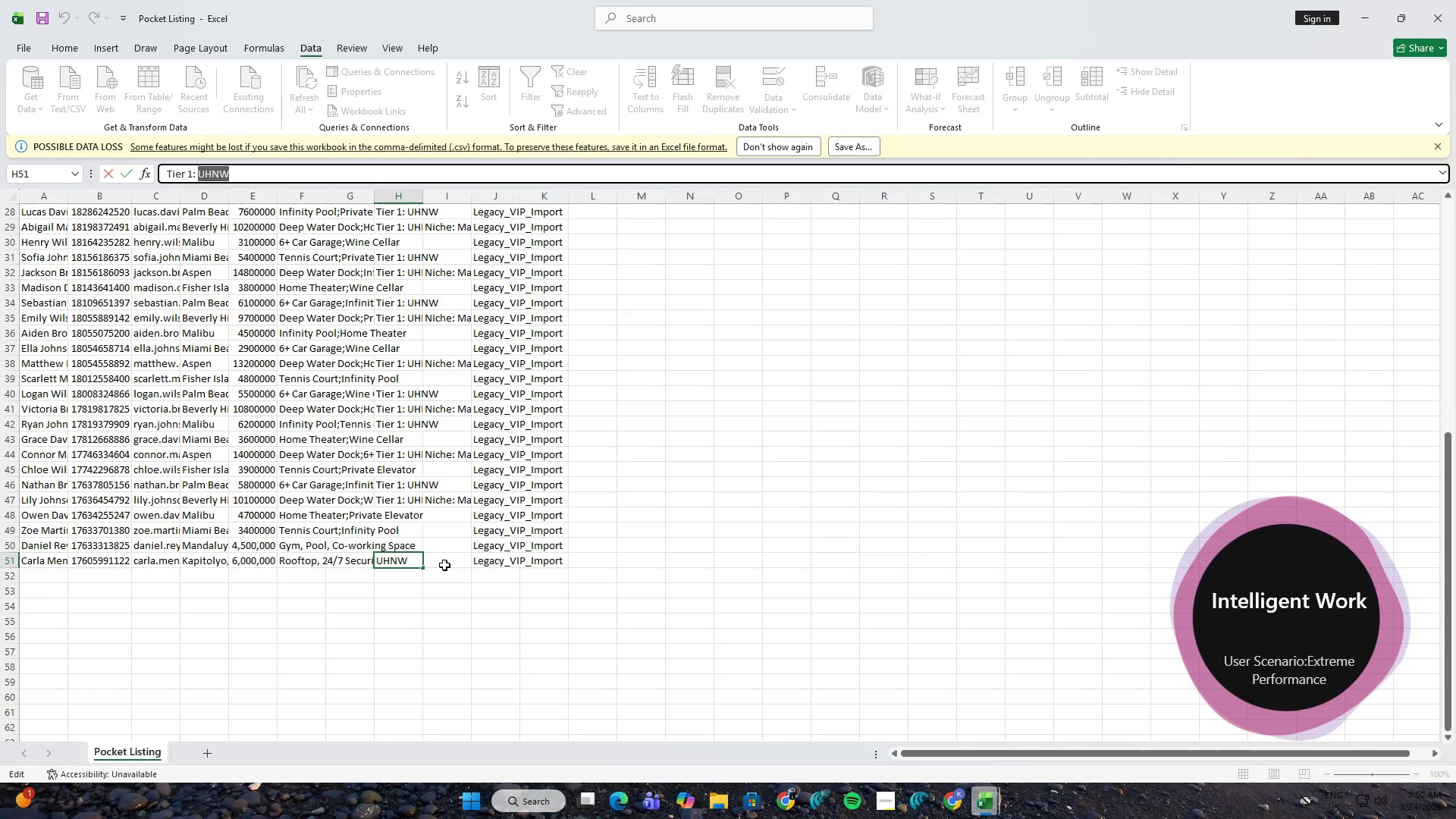 
key(Alt+AltLeft)
 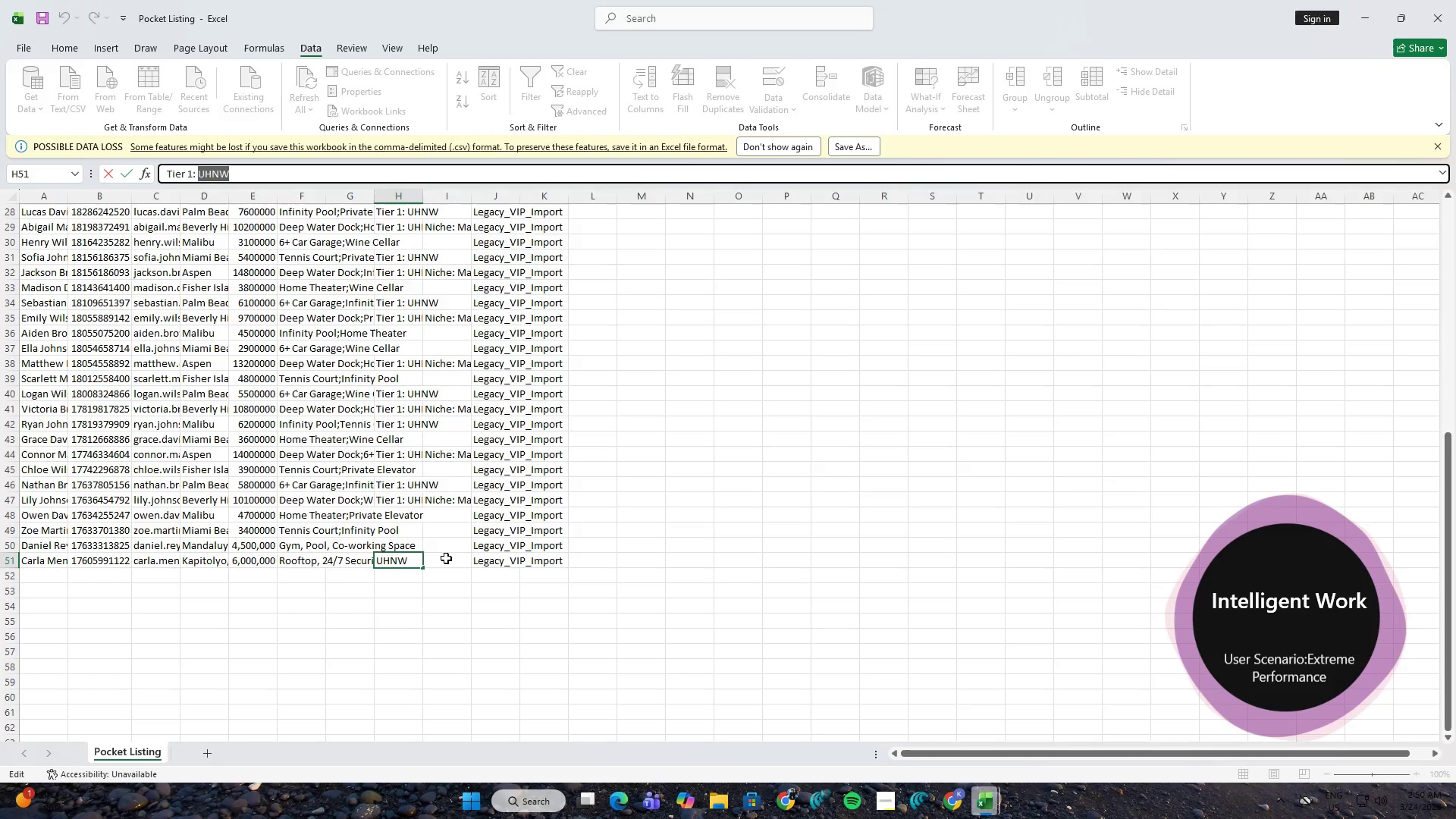 
key(Alt+Tab)